 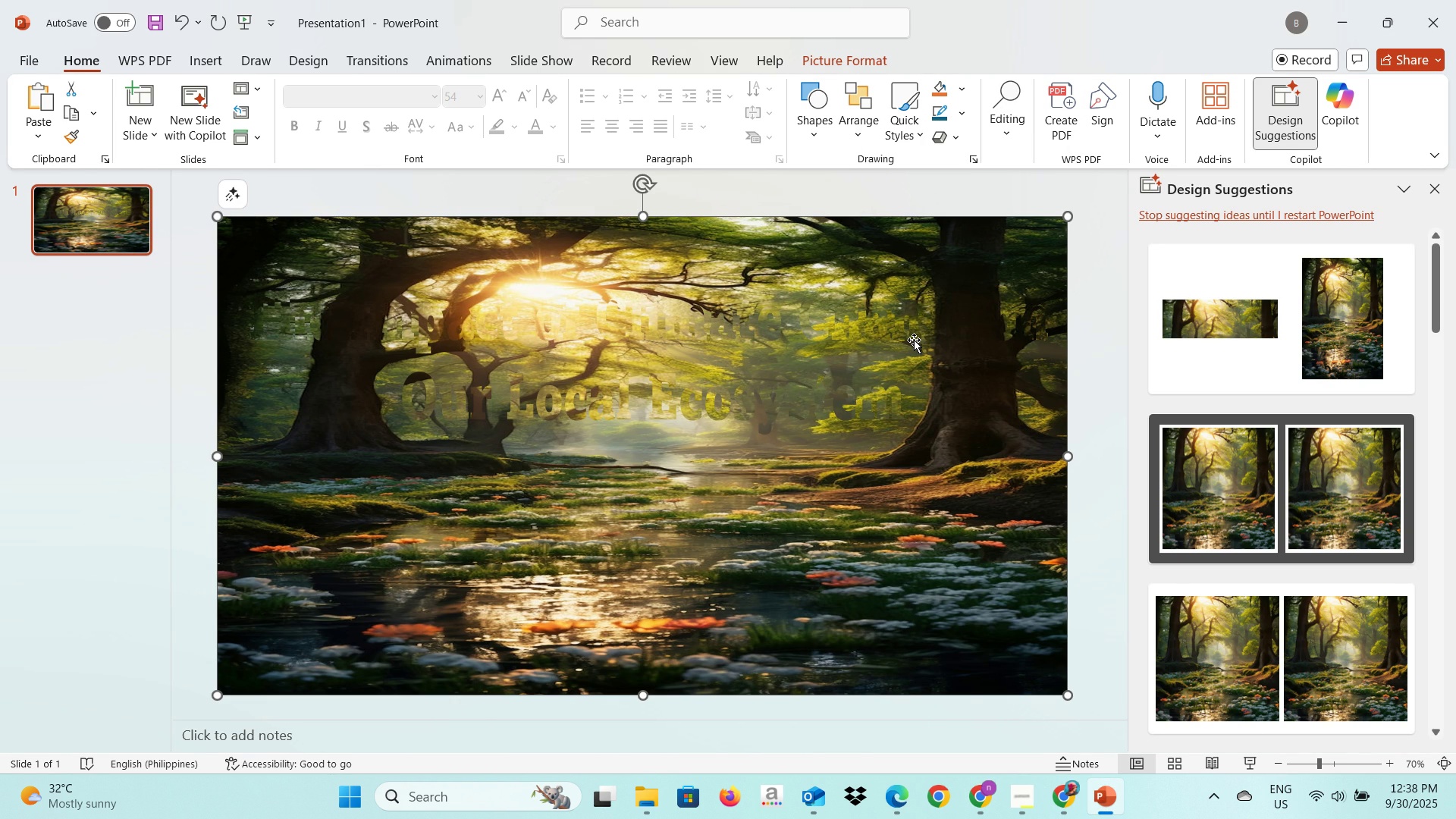 
left_click([994, 530])
 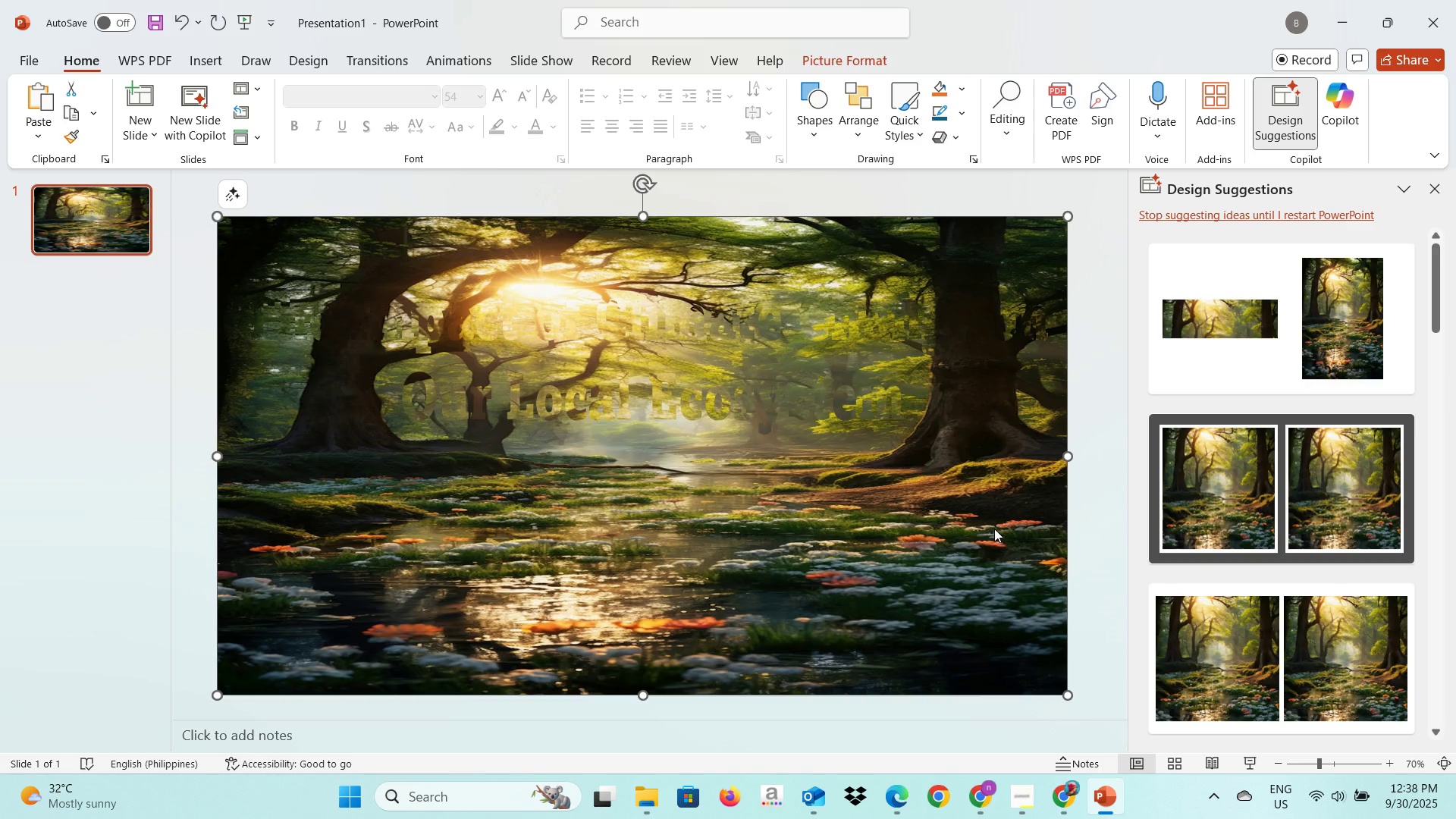 
key(Backspace)
 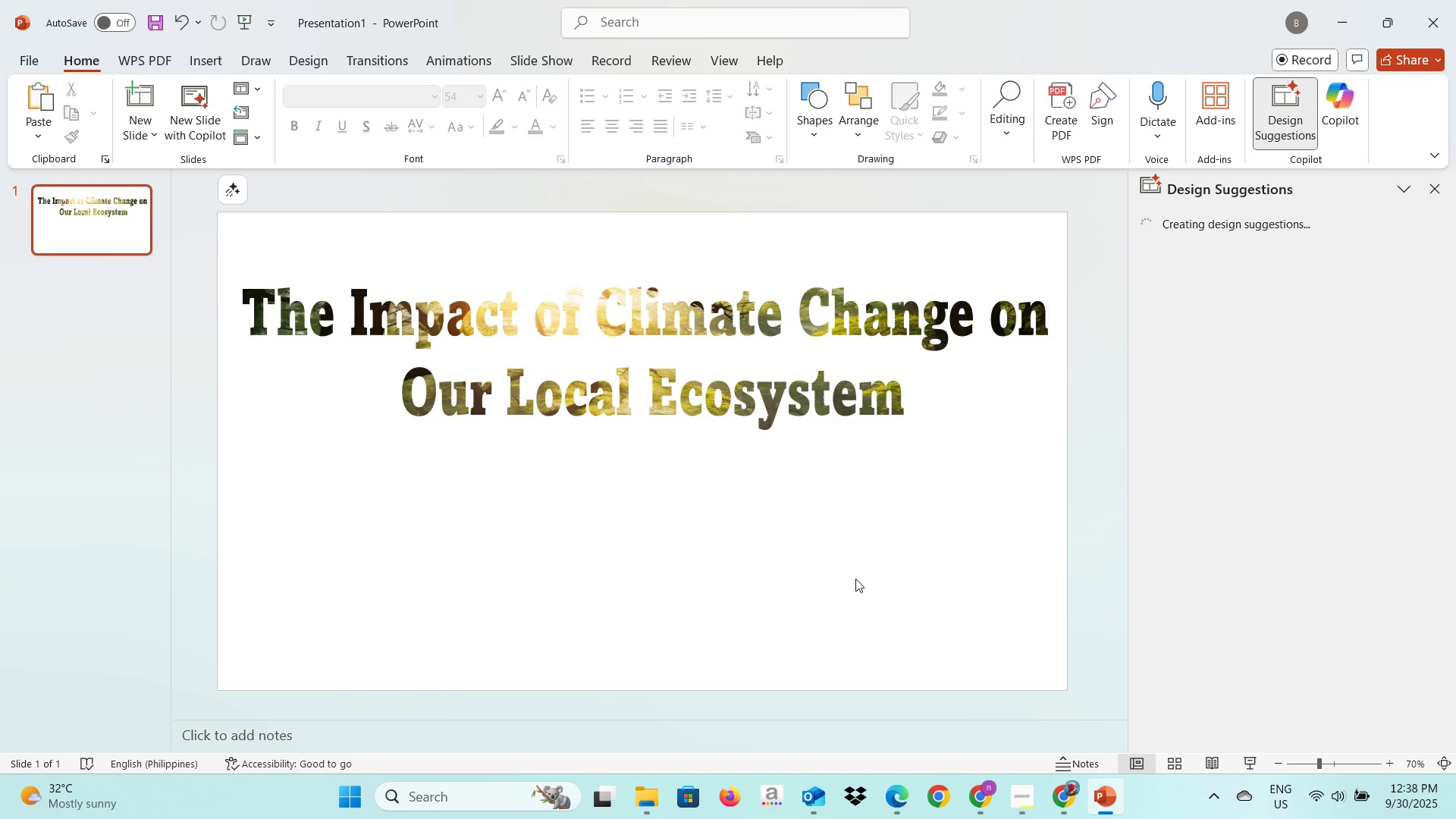 
key(Alt+AltLeft)
 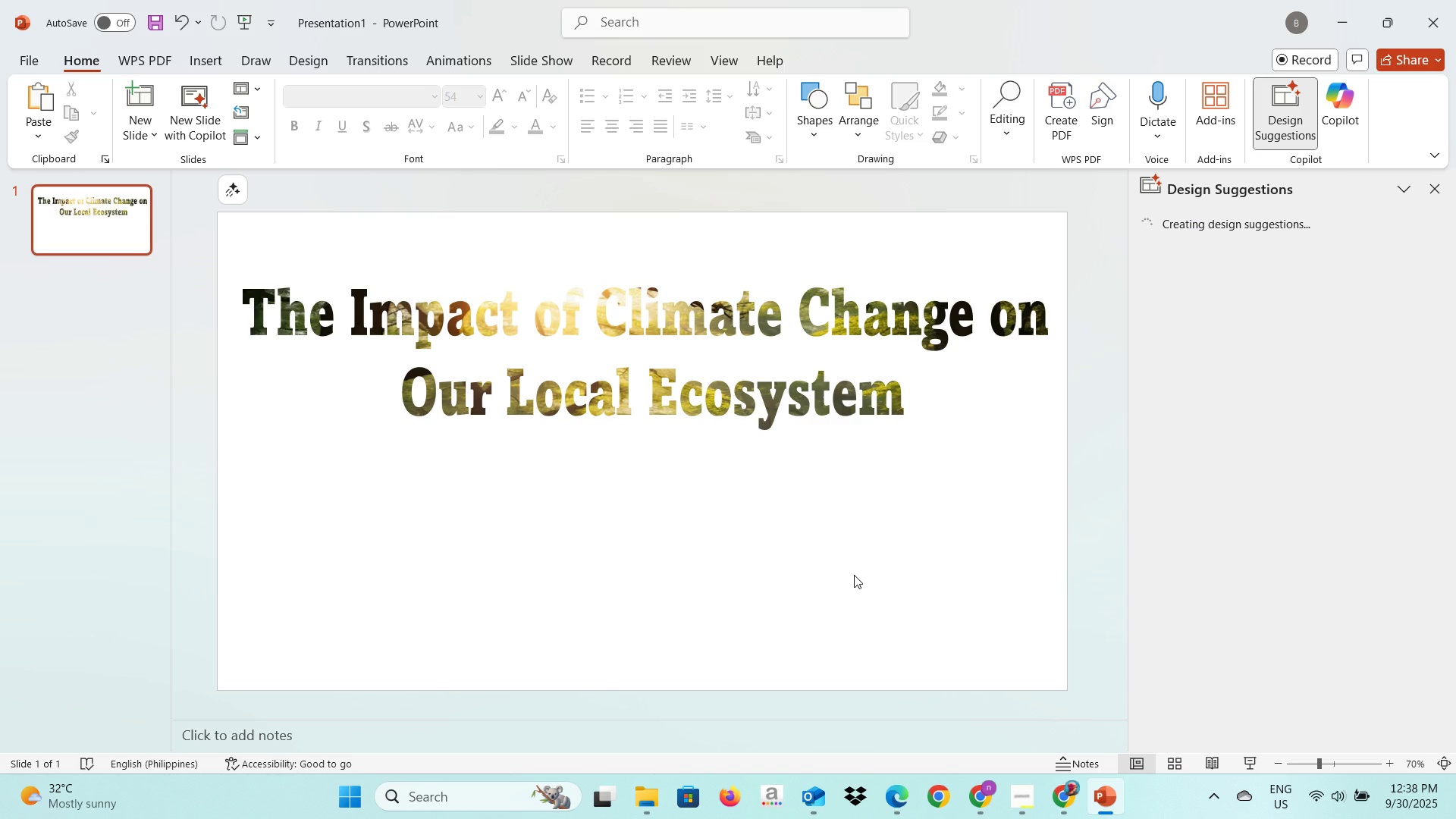 
key(Alt+Tab)
 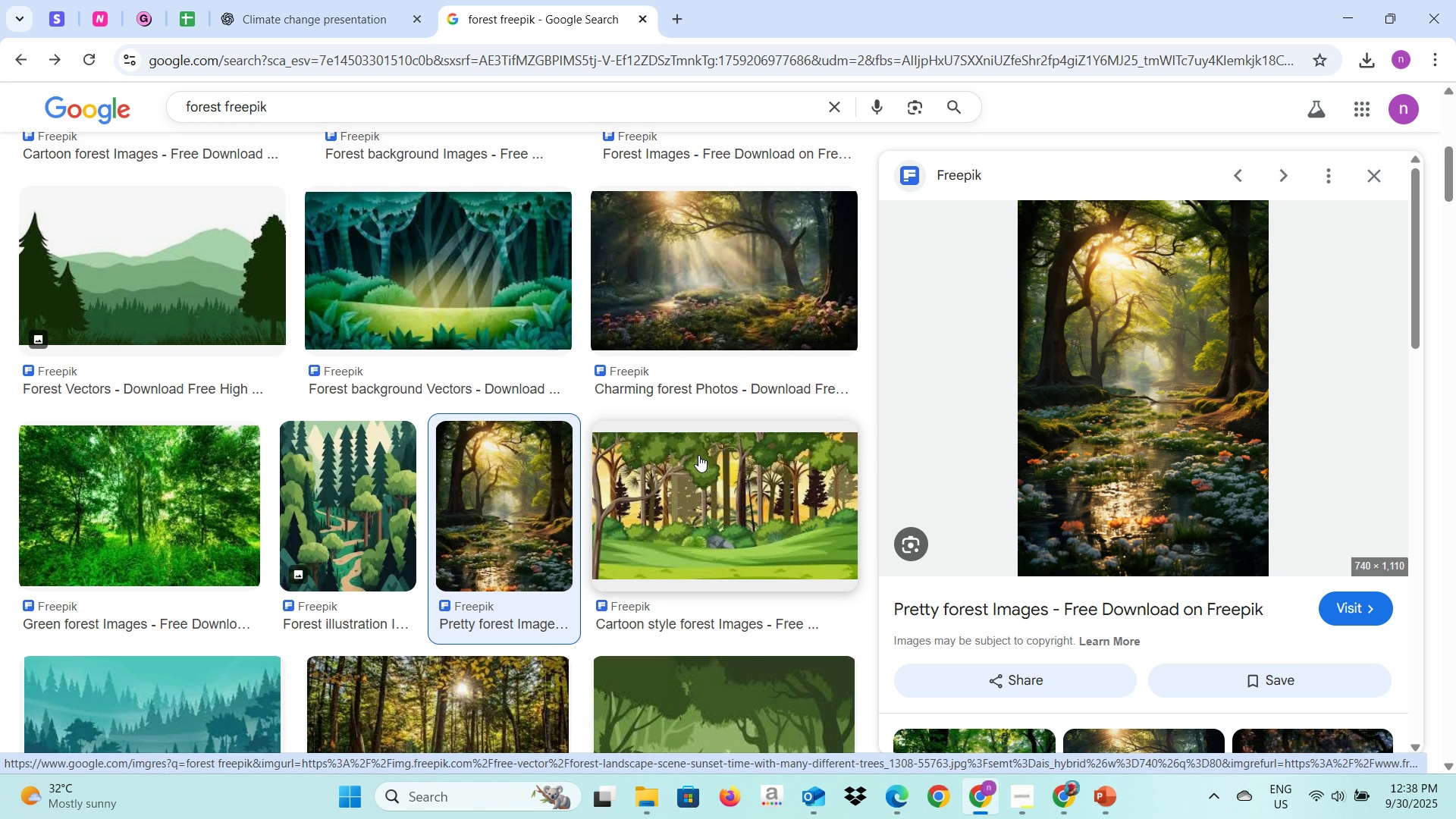 
scroll: coordinate [698, 455], scroll_direction: down, amount: 1.0
 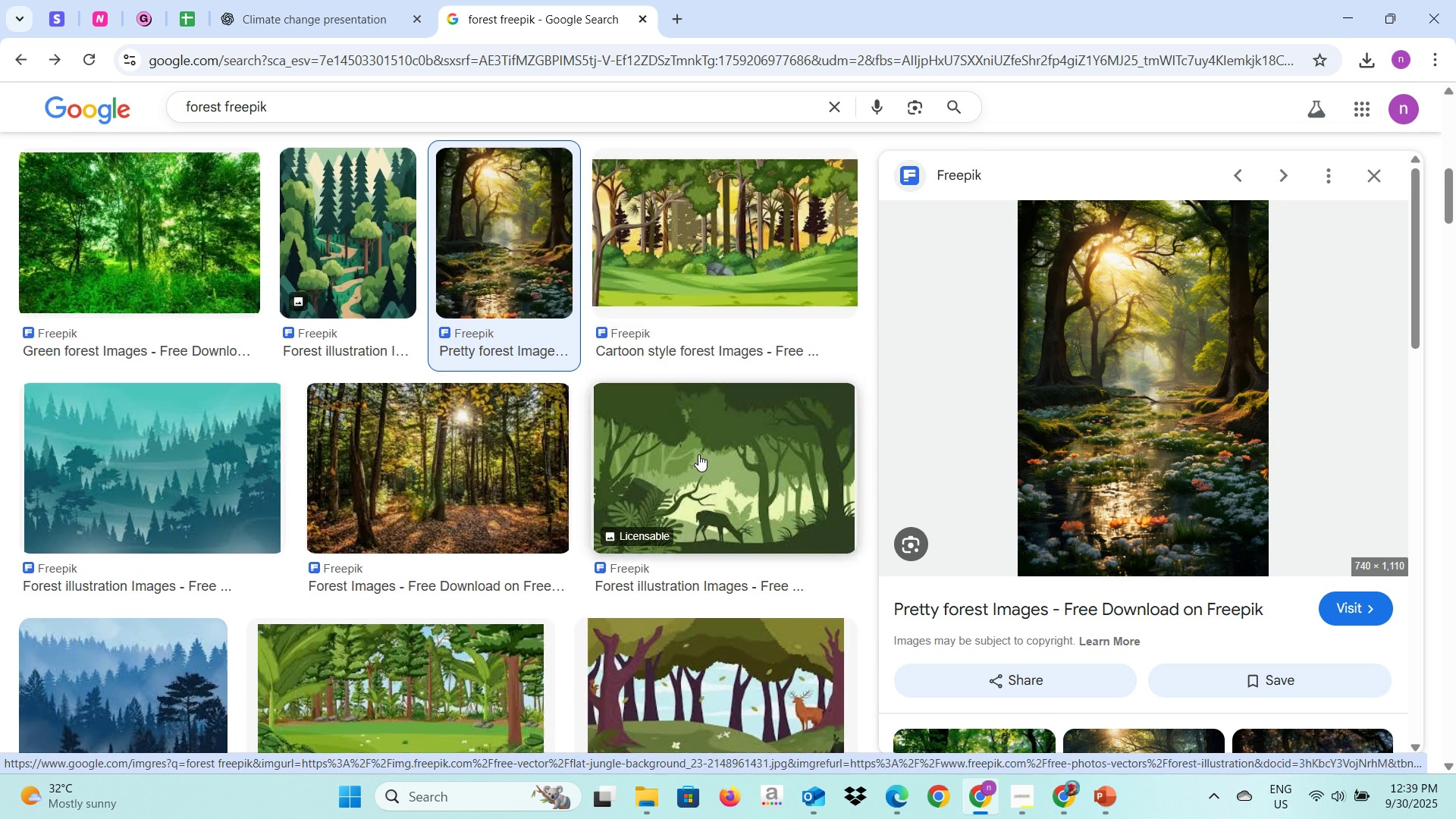 
scroll: coordinate [698, 454], scroll_direction: up, amount: 1.0
 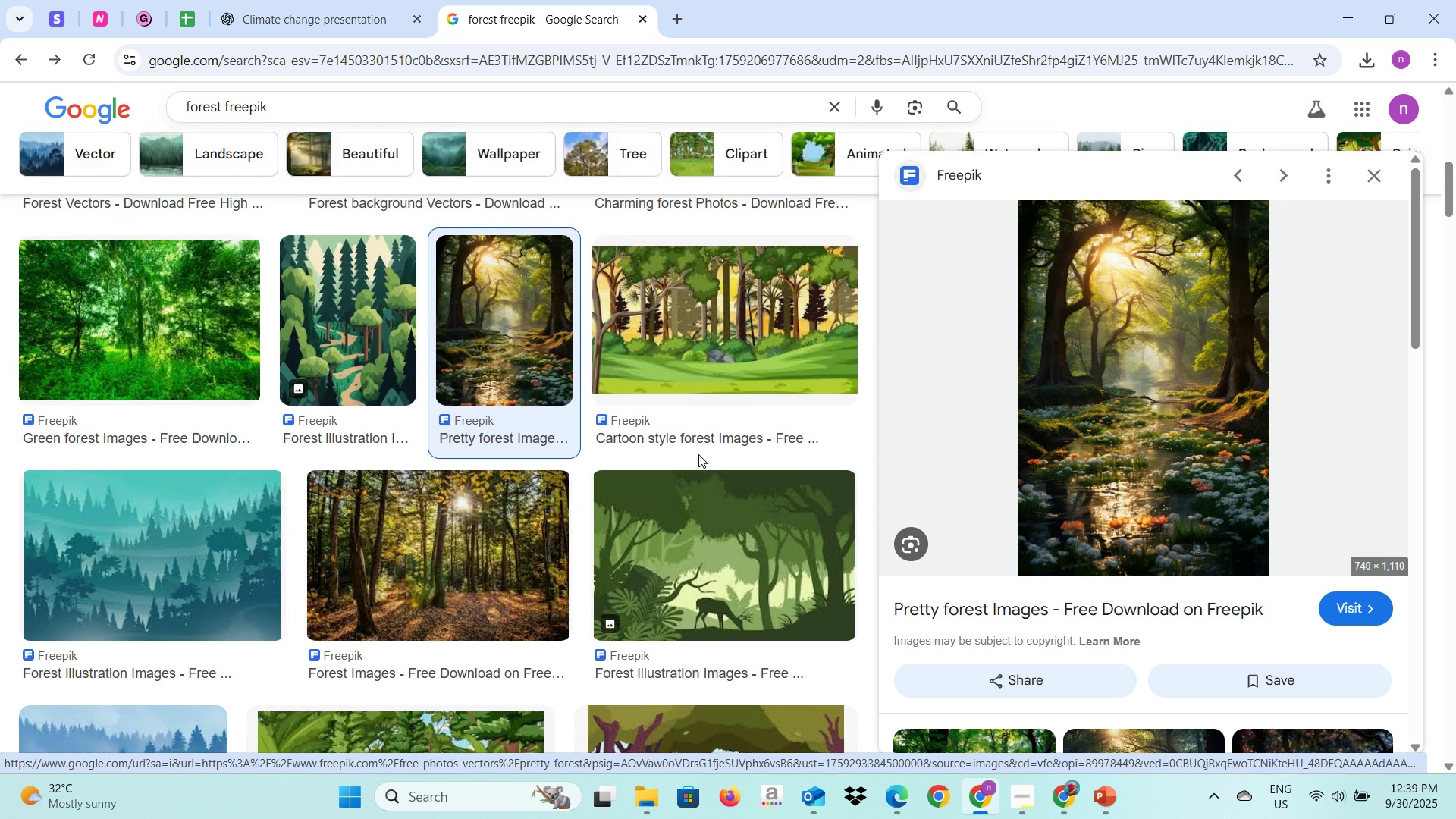 
scroll: coordinate [698, 454], scroll_direction: down, amount: 2.0
 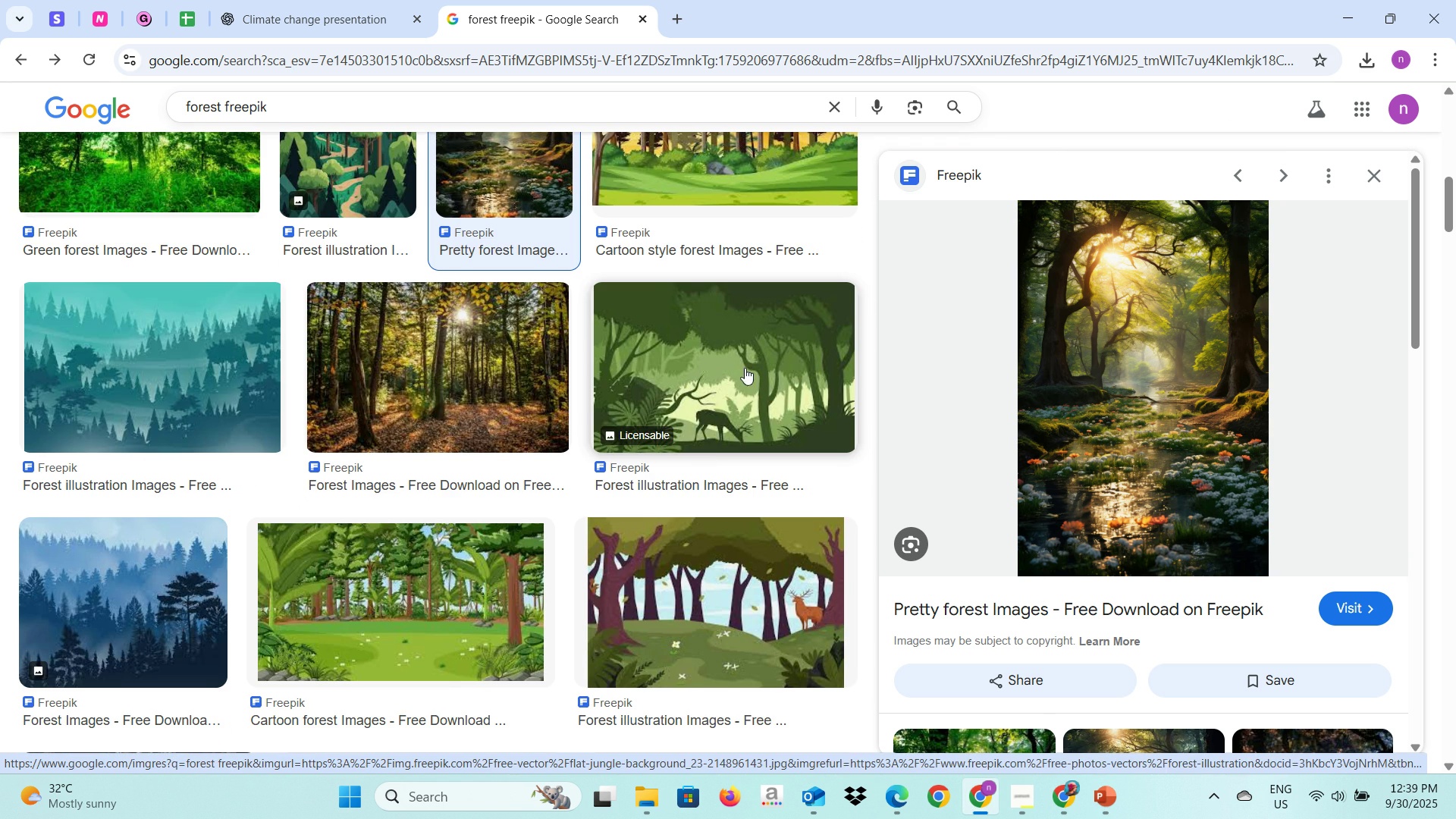 
left_click([745, 368])
 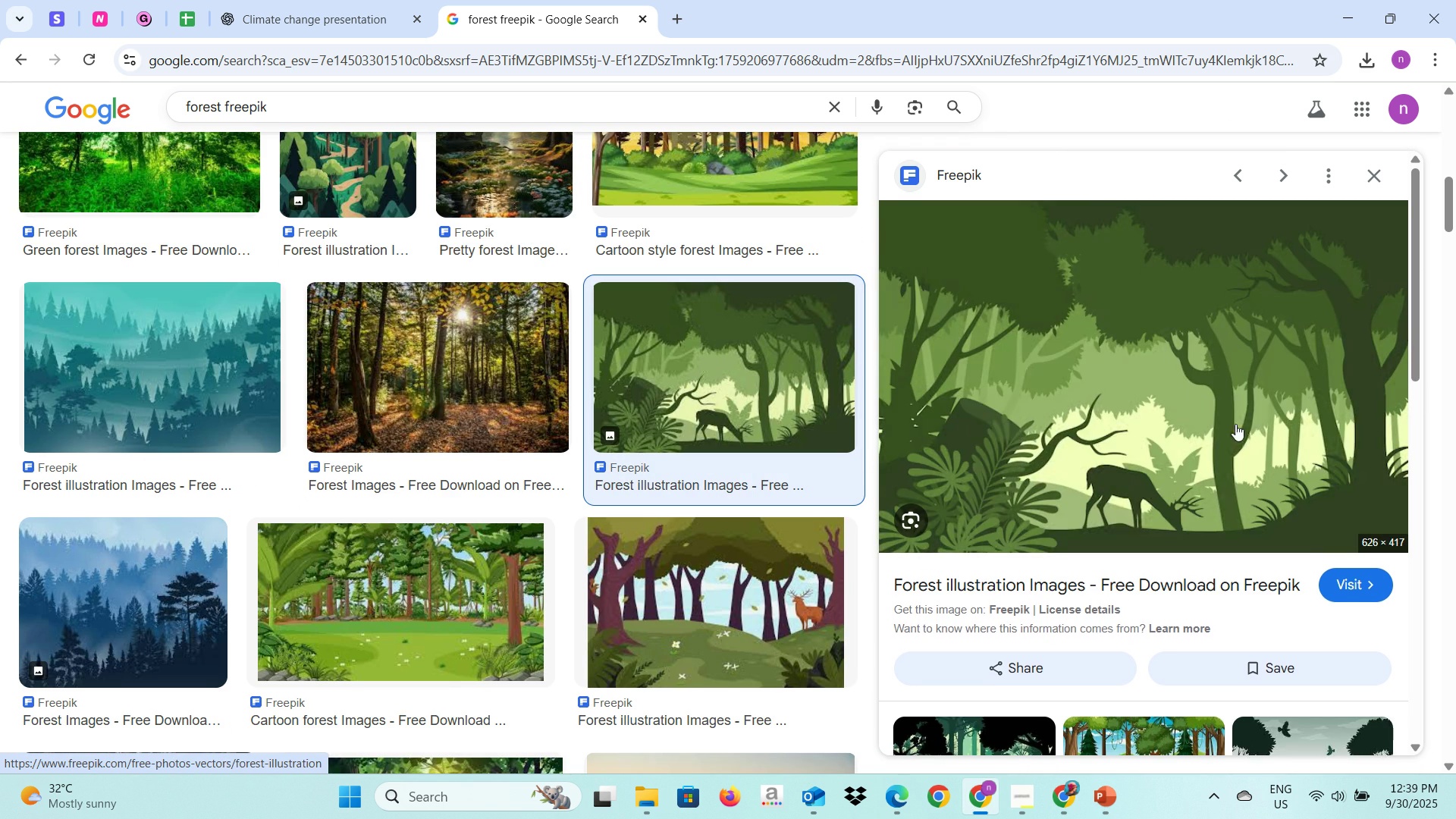 
scroll: coordinate [1168, 436], scroll_direction: down, amount: 3.0
 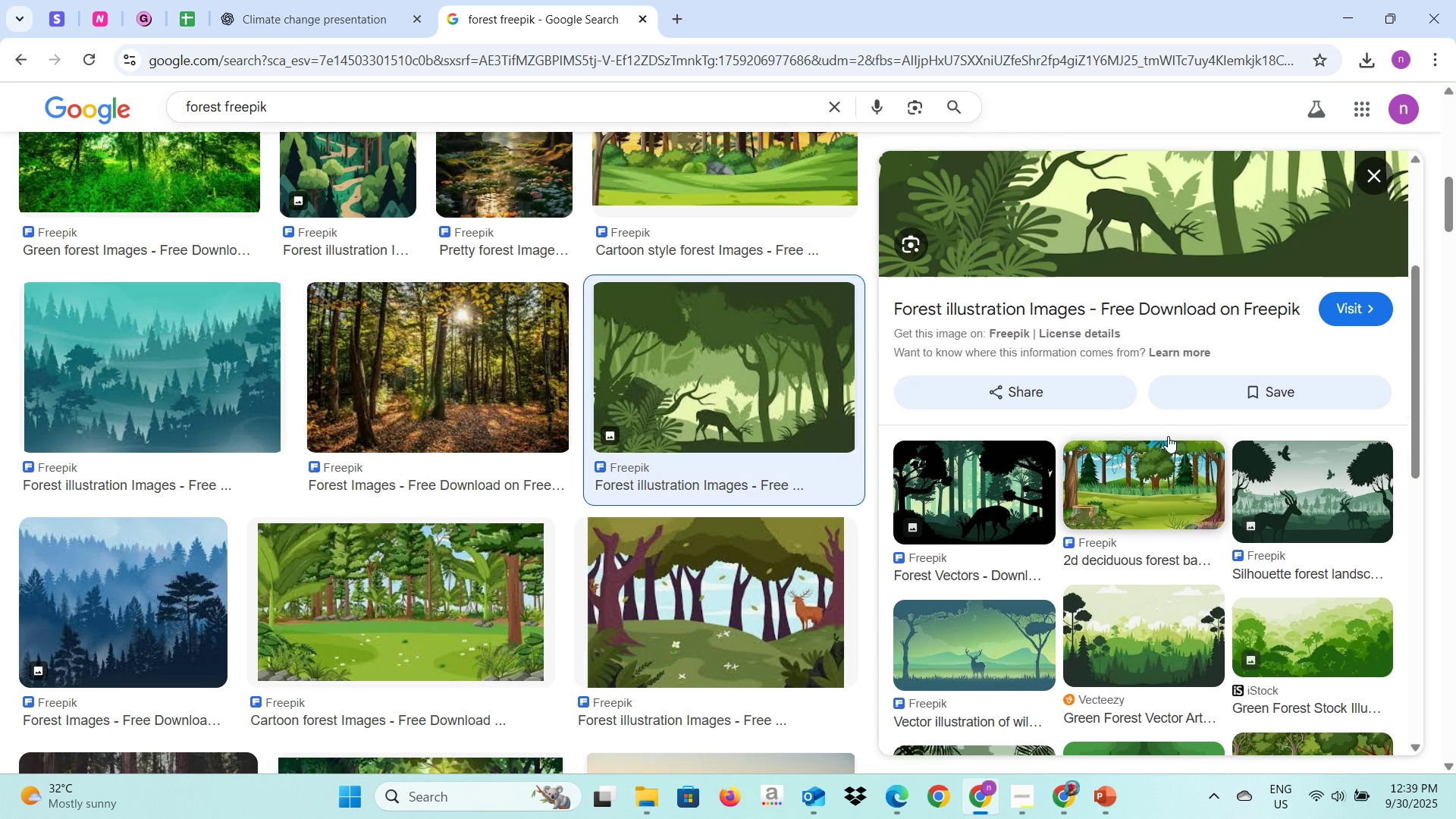 
scroll: coordinate [1168, 436], scroll_direction: up, amount: 3.0
 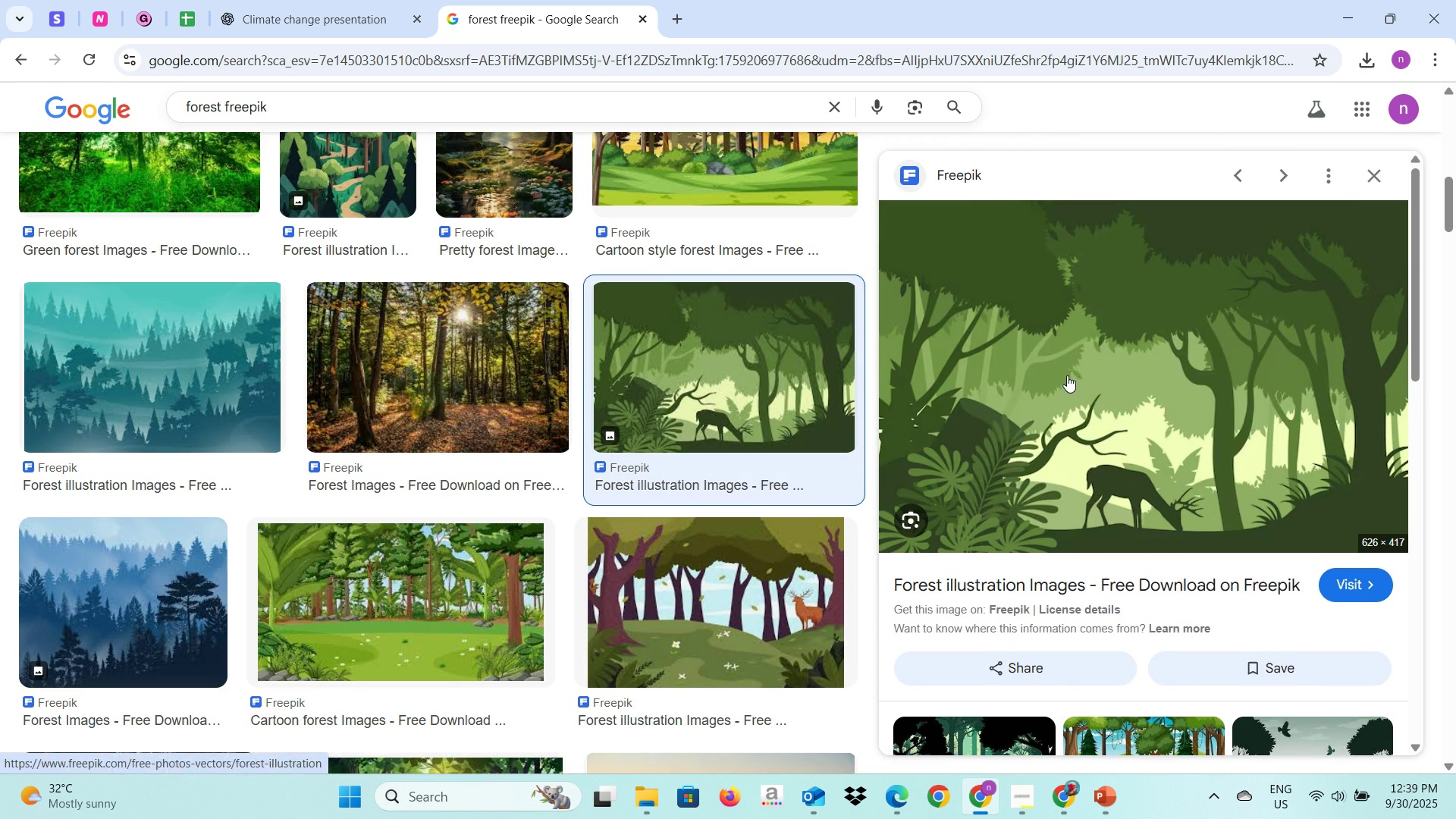 
right_click([1067, 375])
 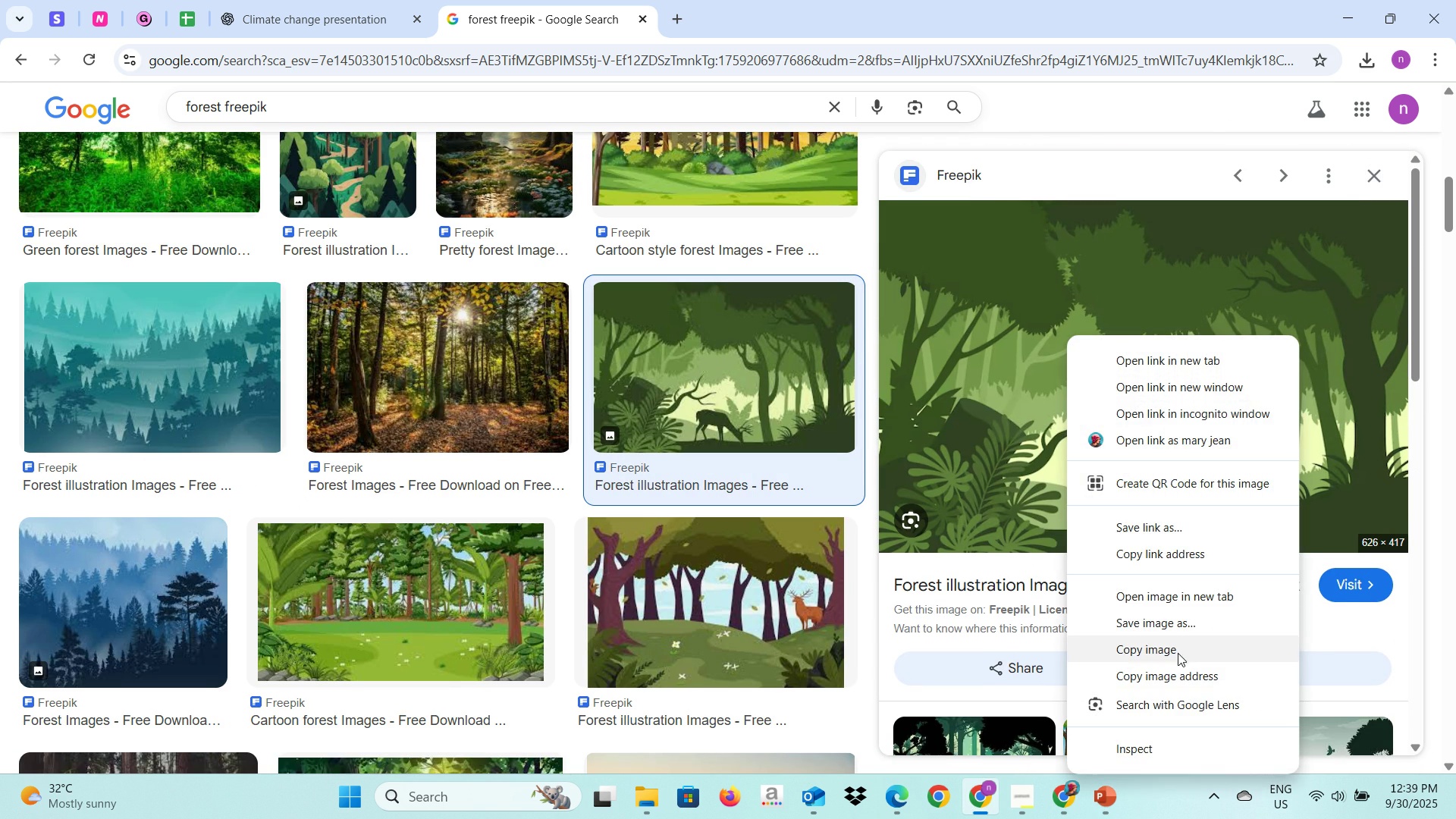 
left_click([1178, 651])
 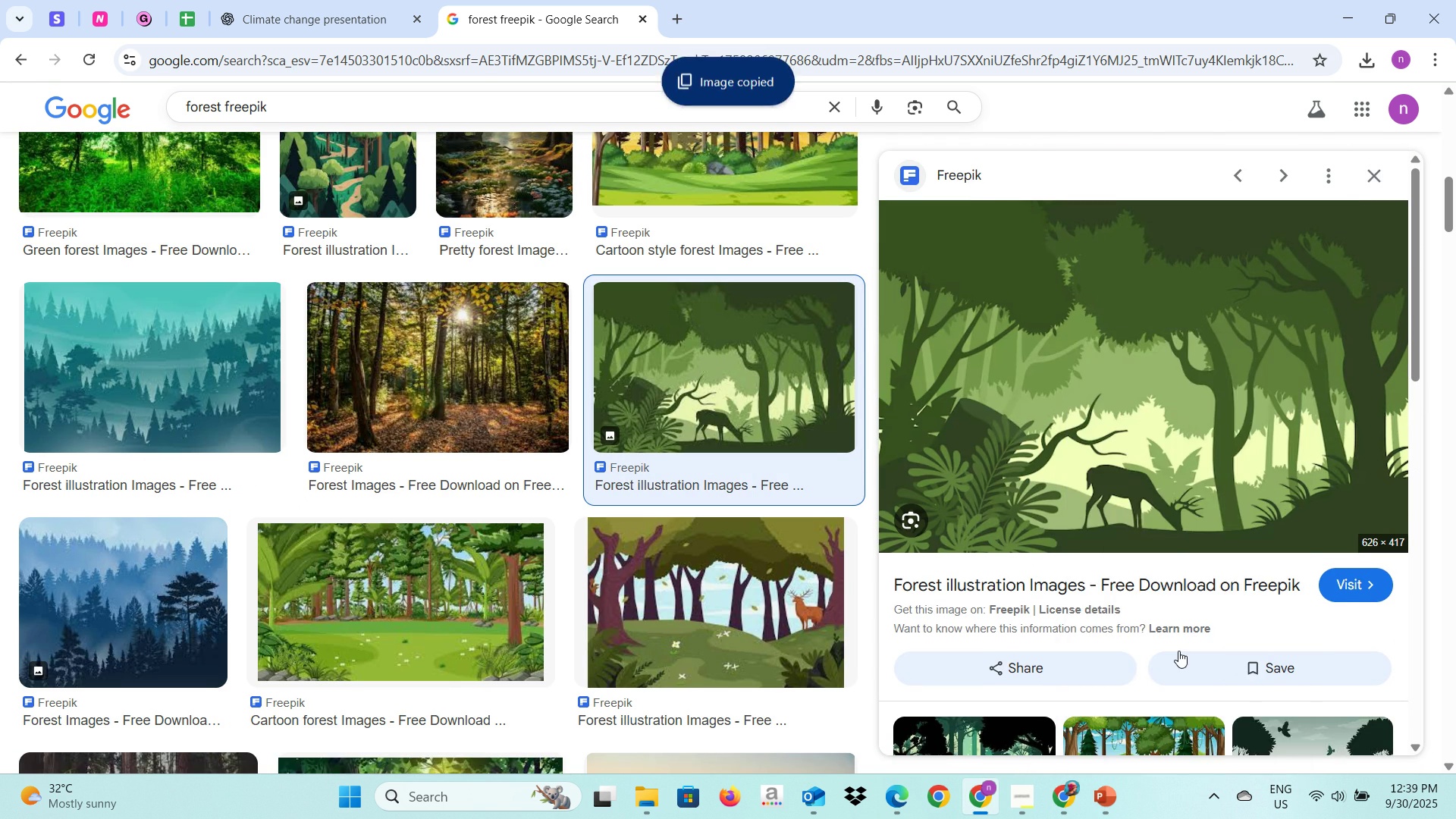 
key(Alt+AltLeft)
 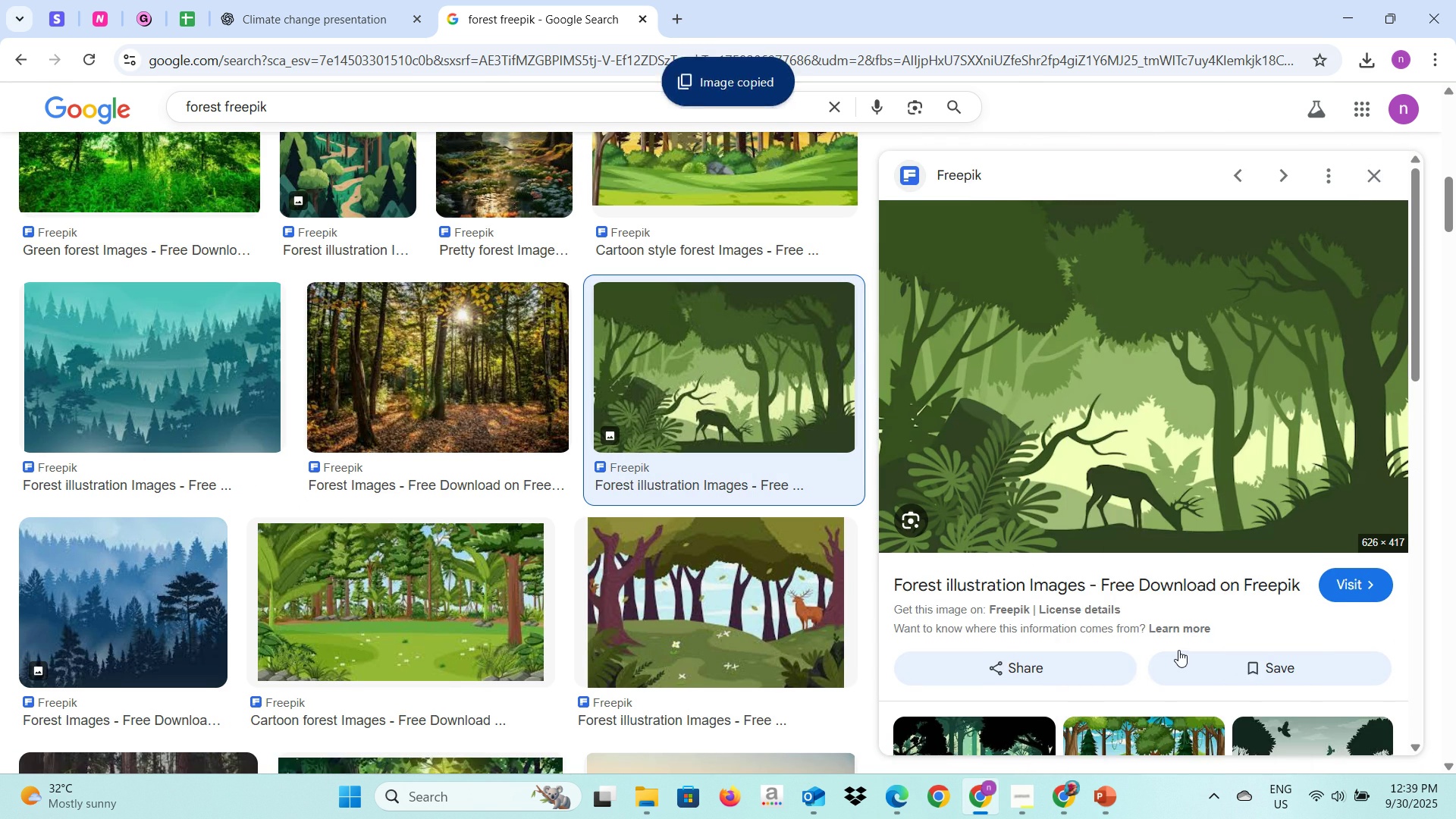 
key(Alt+Tab)